 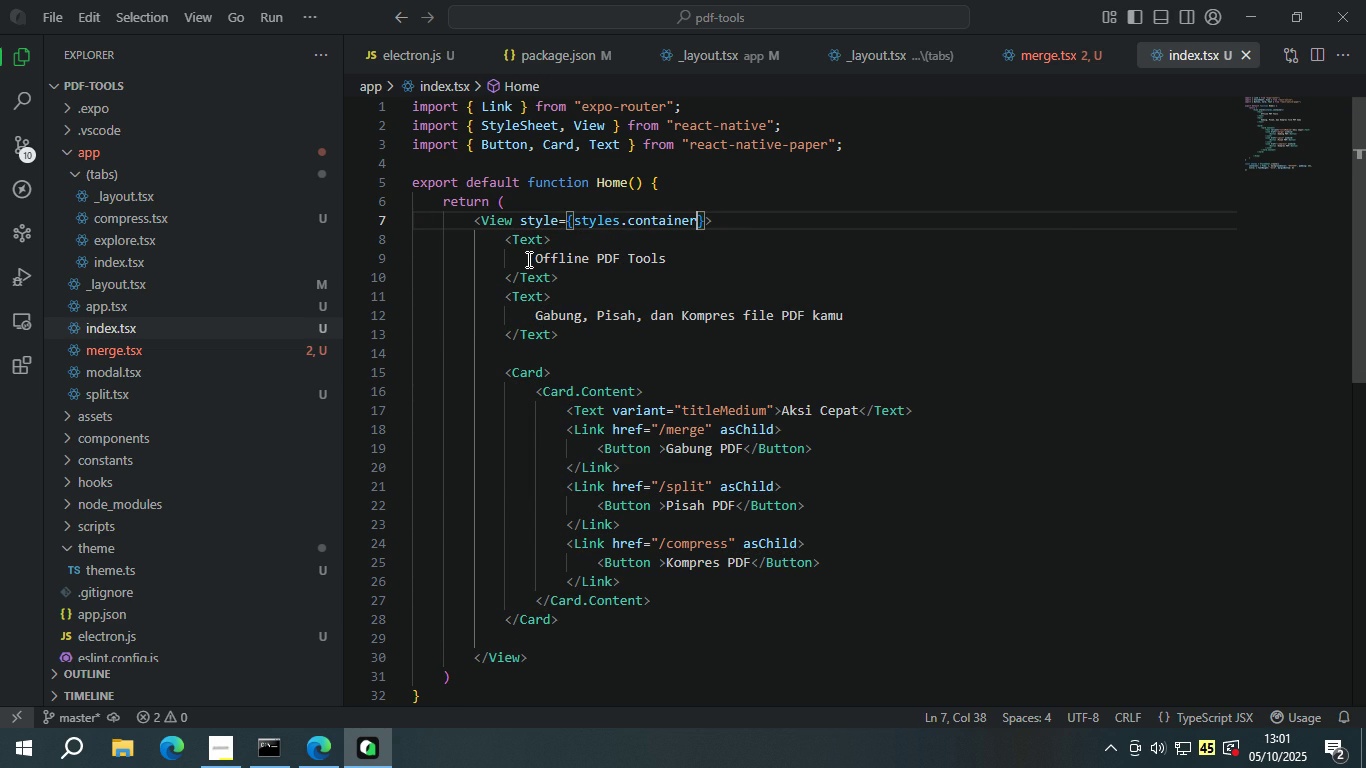 
key(ArrowDown)
 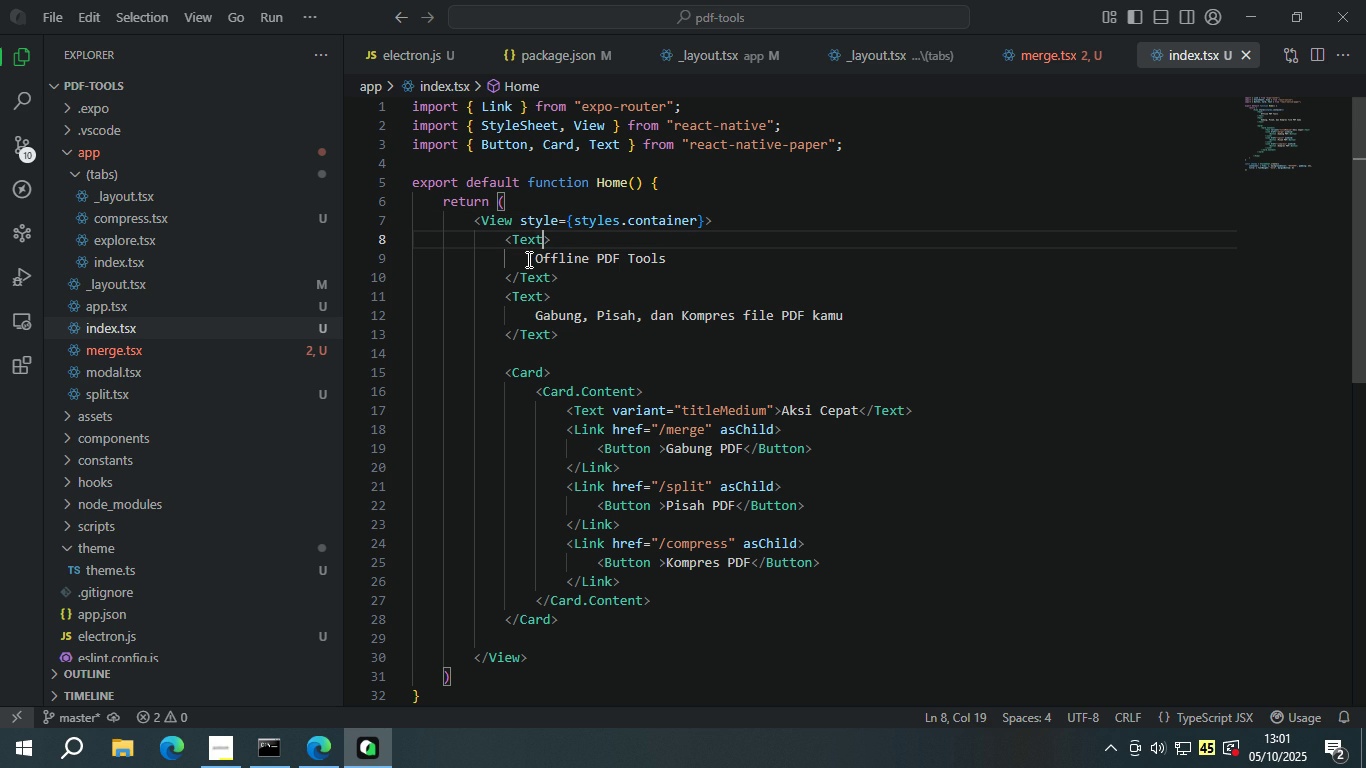 
key(ArrowLeft)
 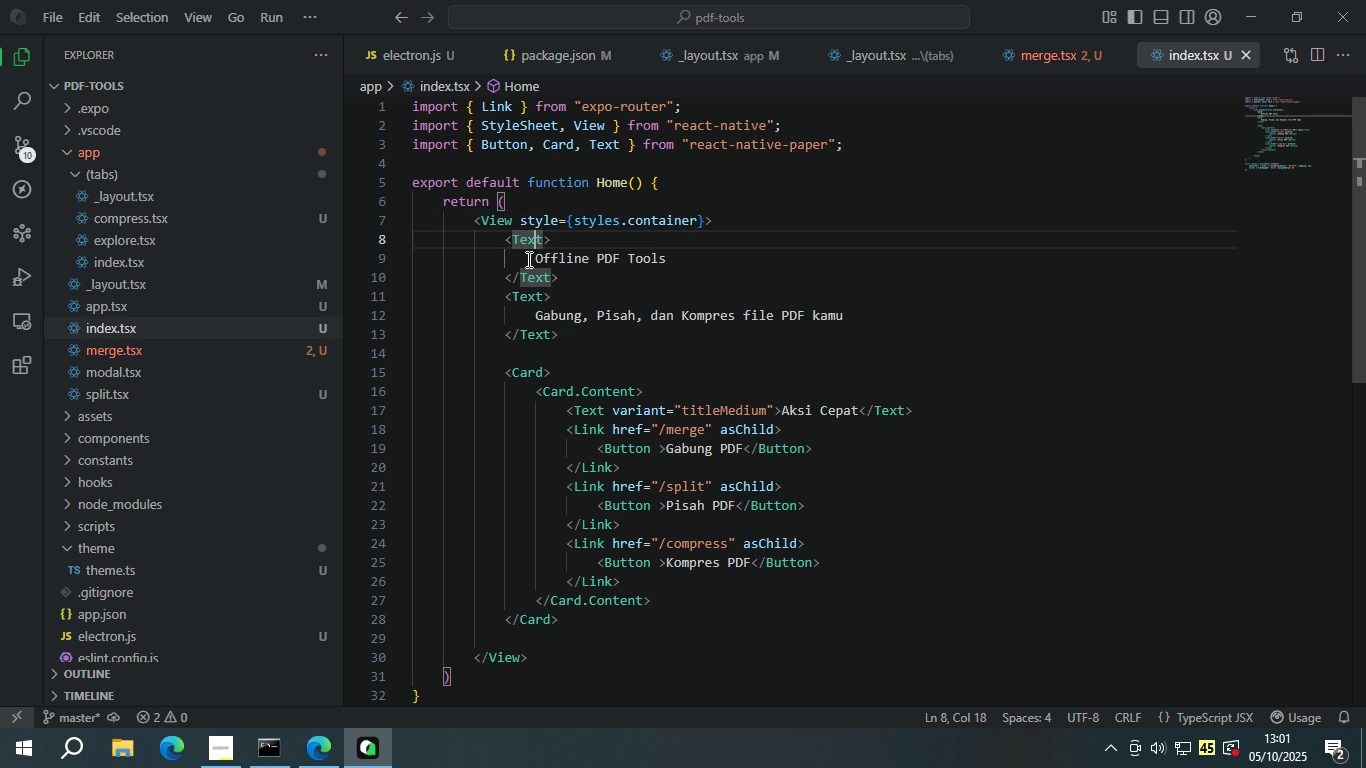 
key(ArrowLeft)
 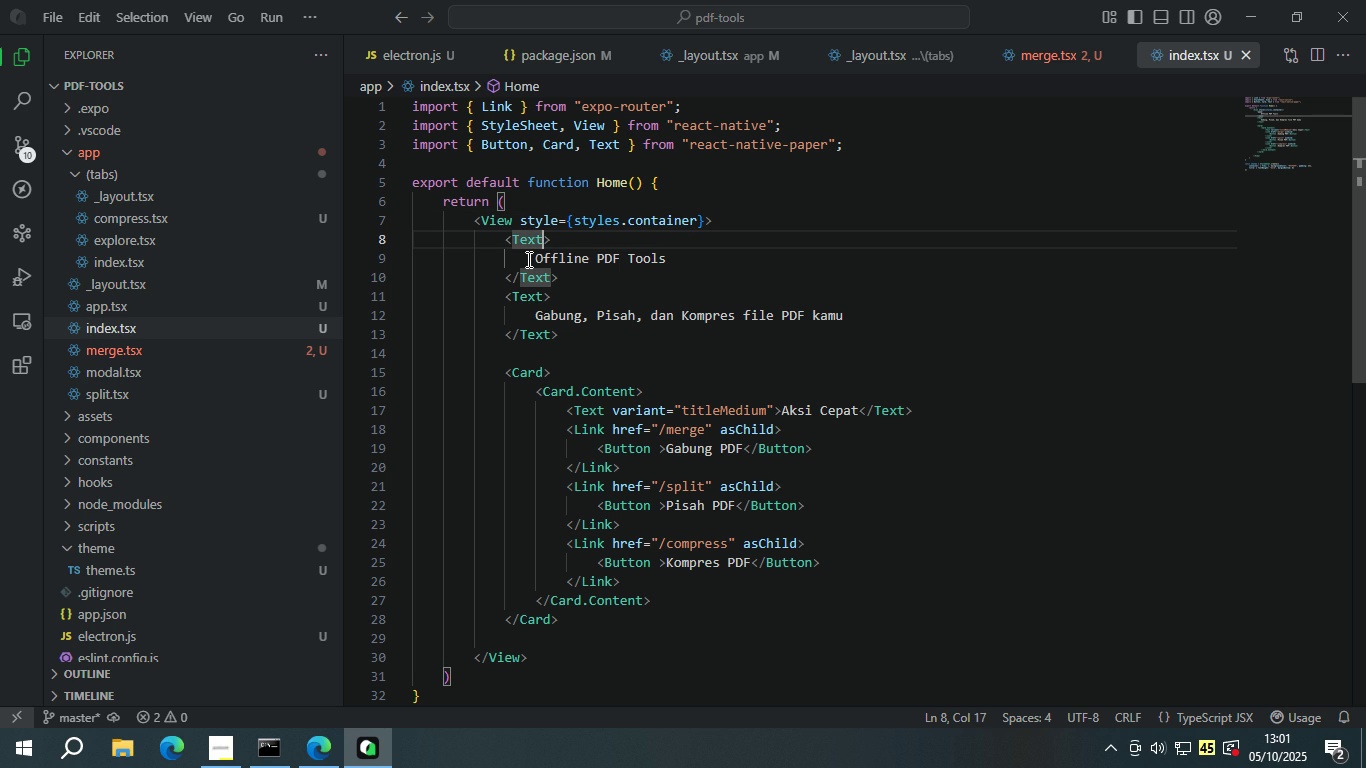 
key(ArrowRight)
 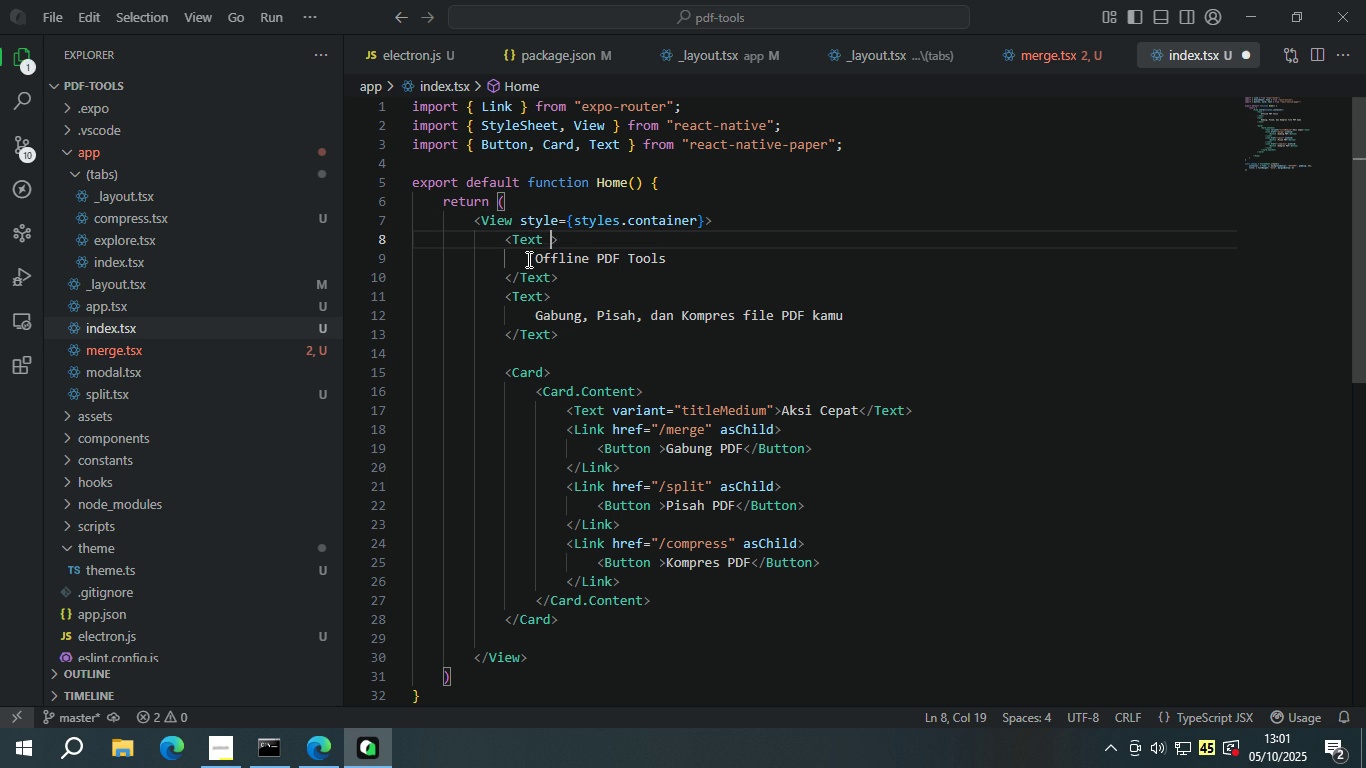 
type( ca)
key(Backspace)
key(Backspace)
type(va)
 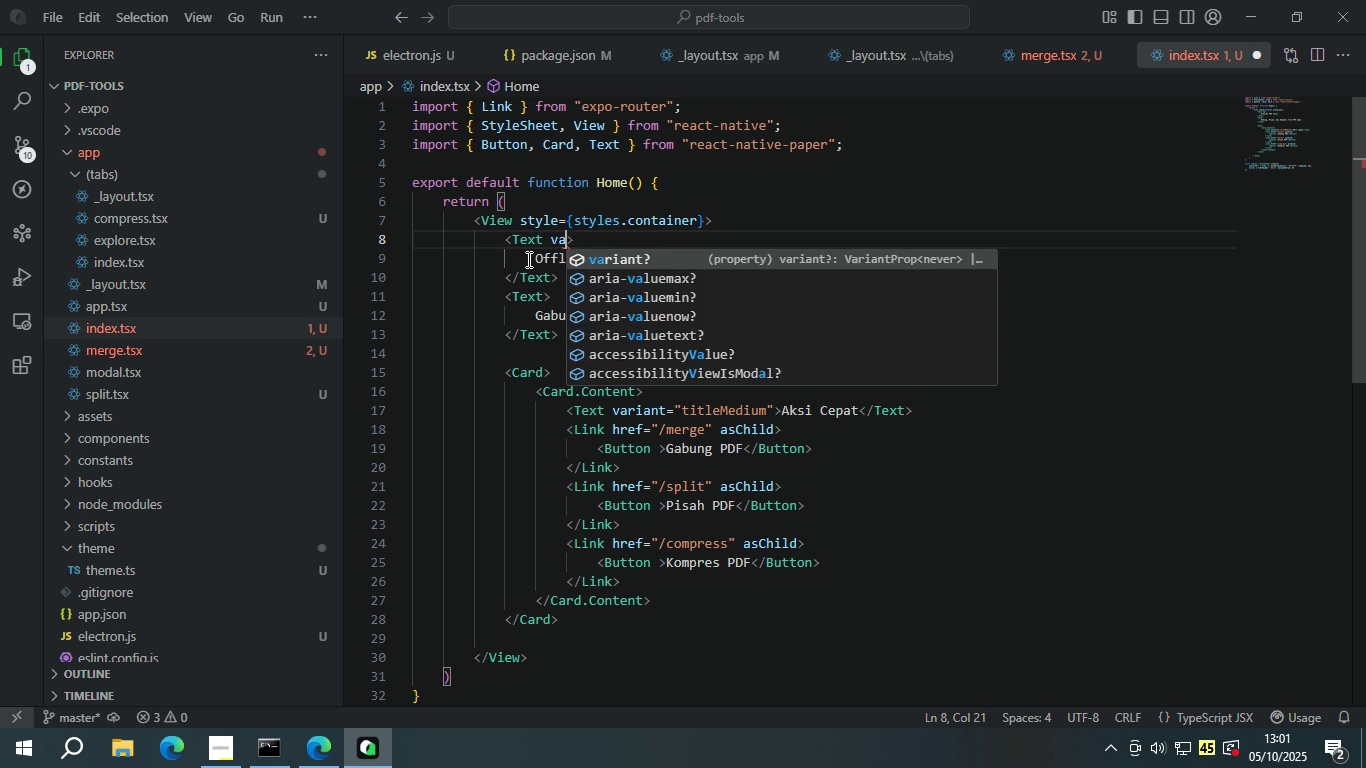 
key(Enter)
 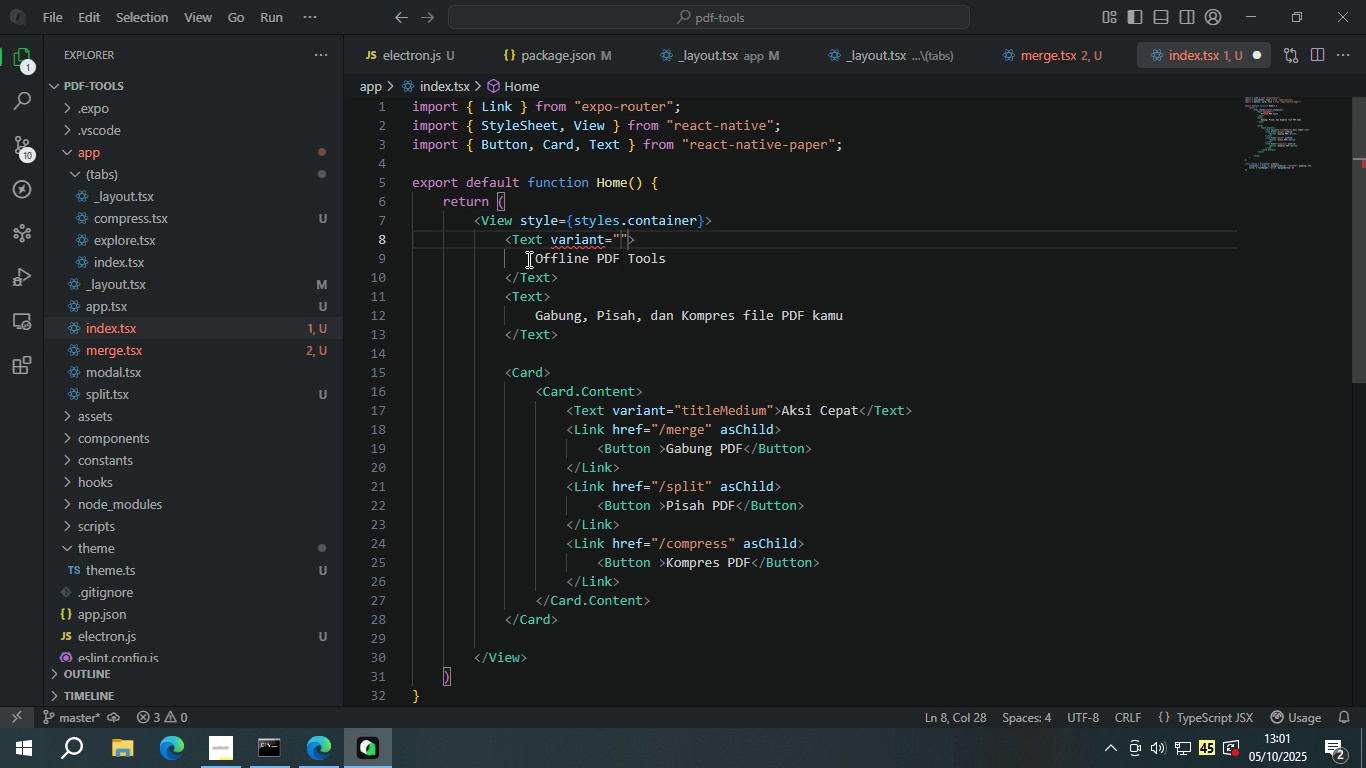 
type(headlineMedium)
 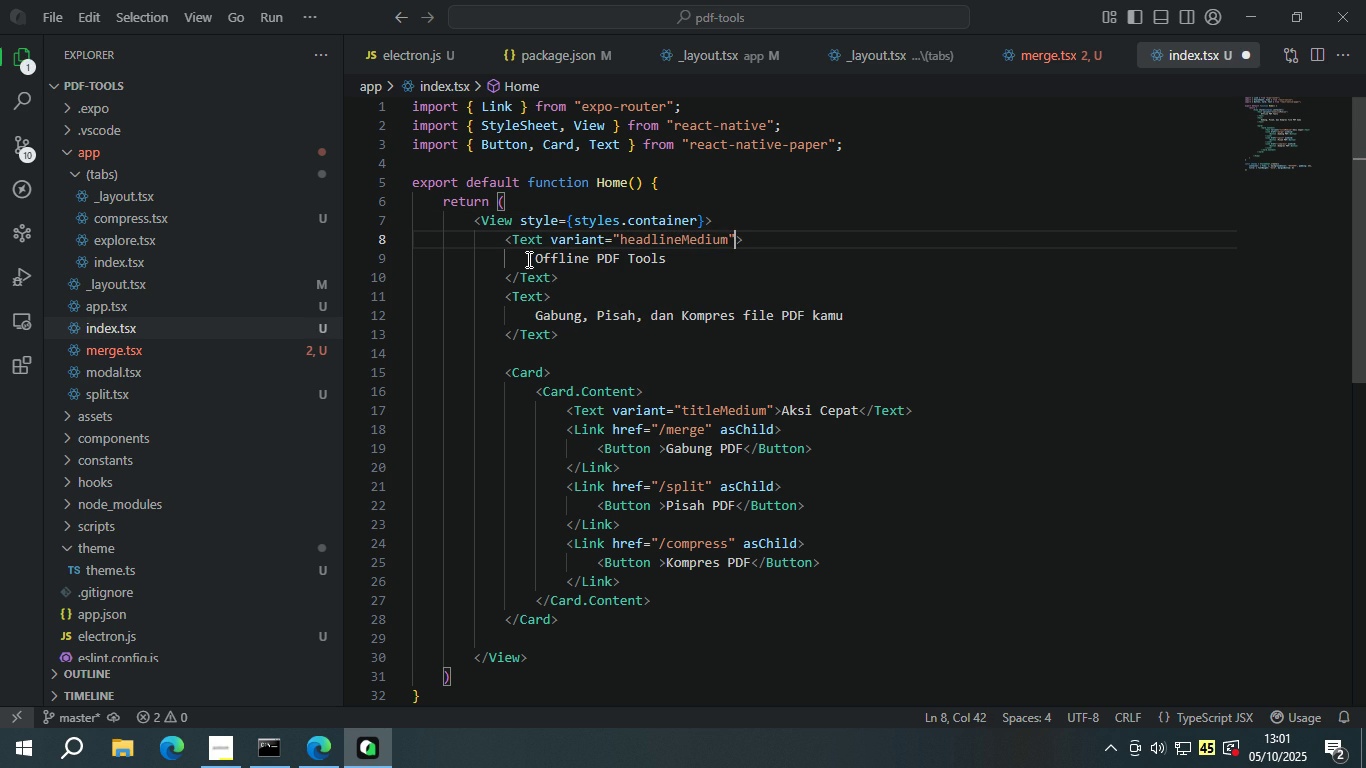 
key(ArrowRight)
 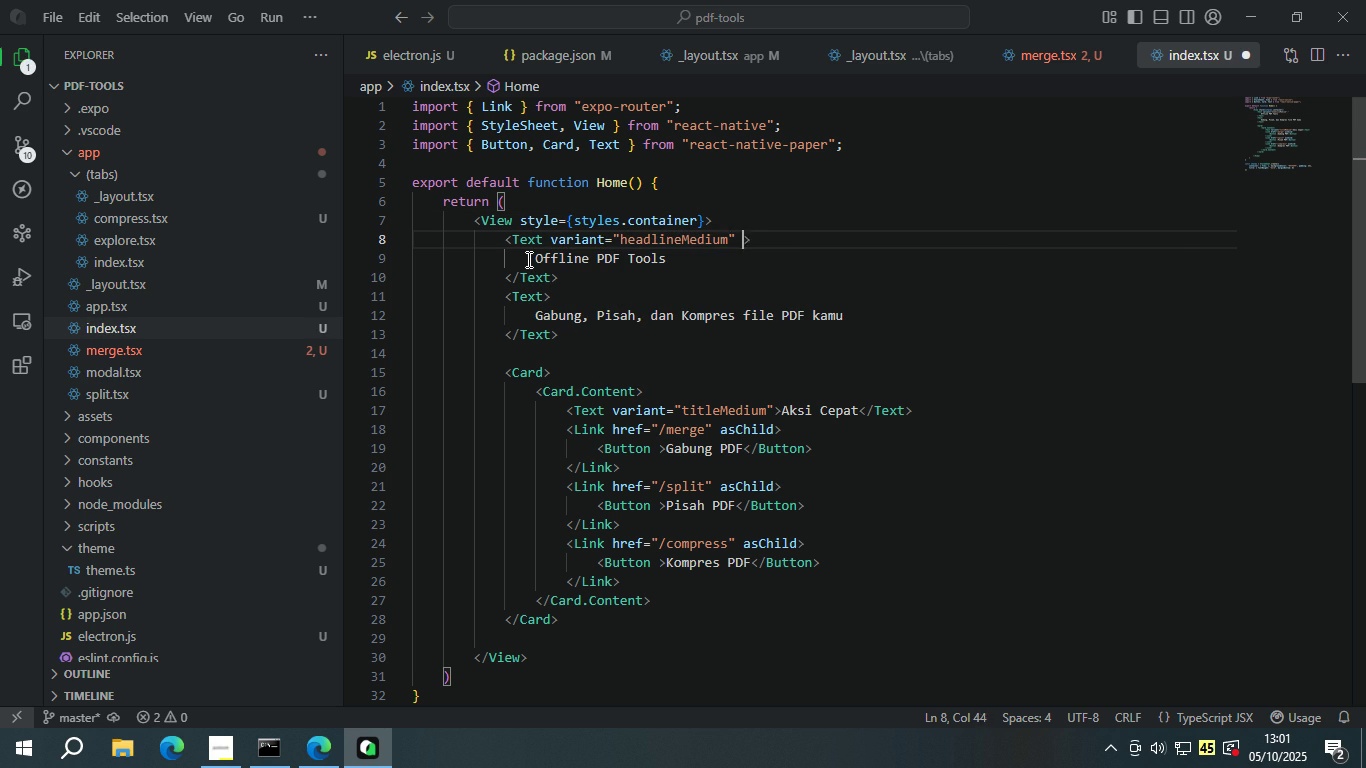 
type( styles={s)